 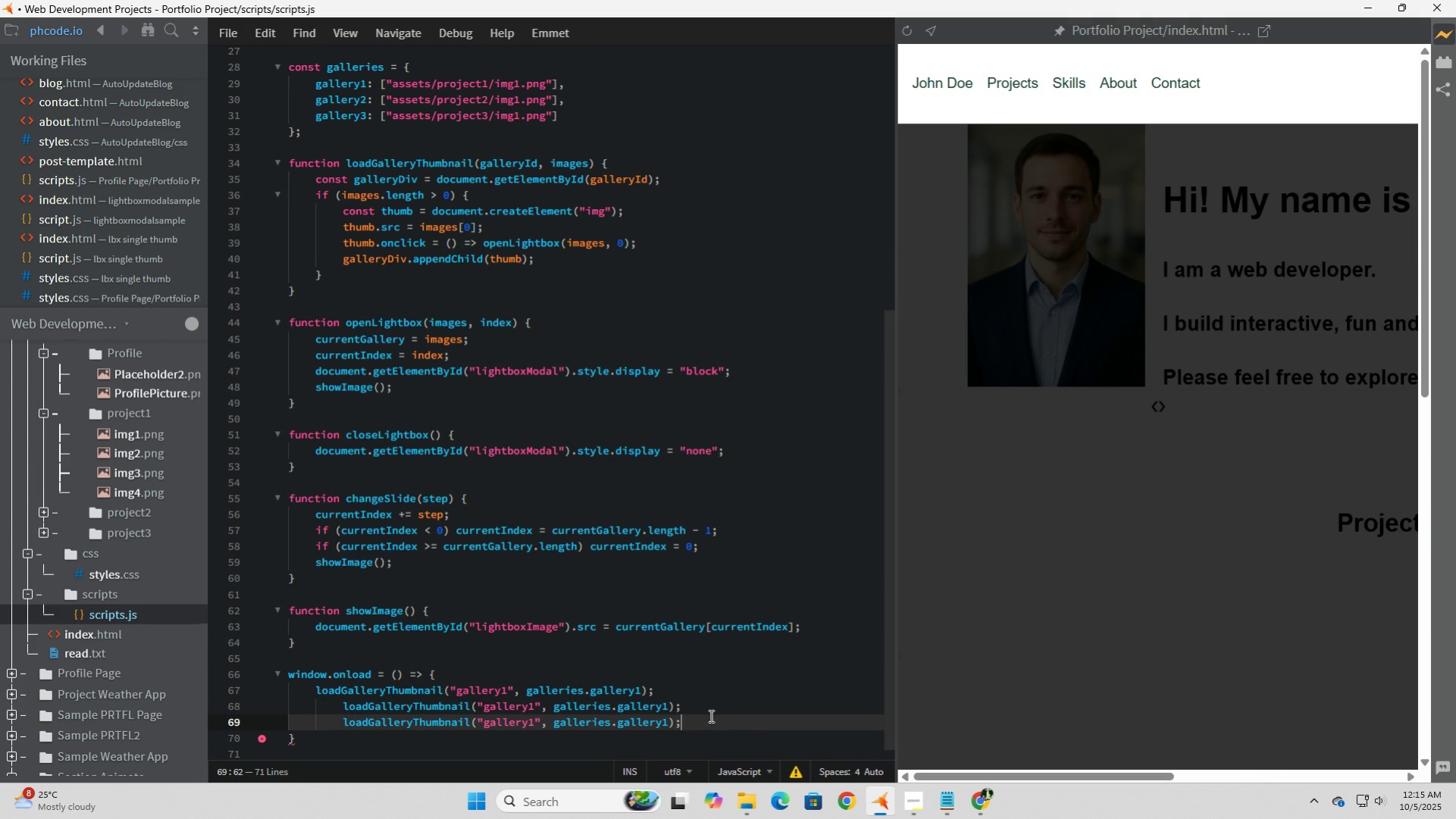 
left_click([341, 705])
 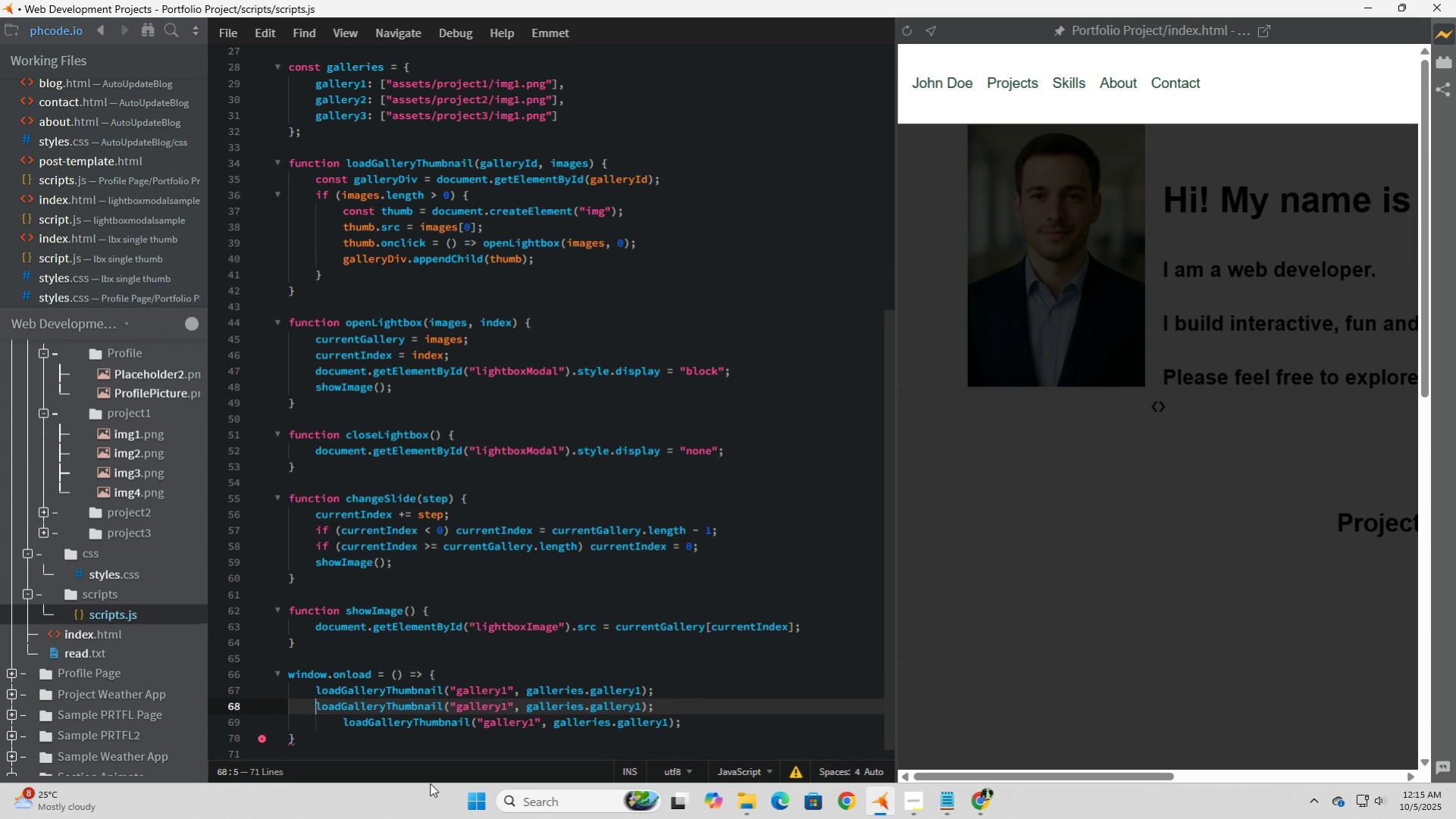 
key(Backspace)
 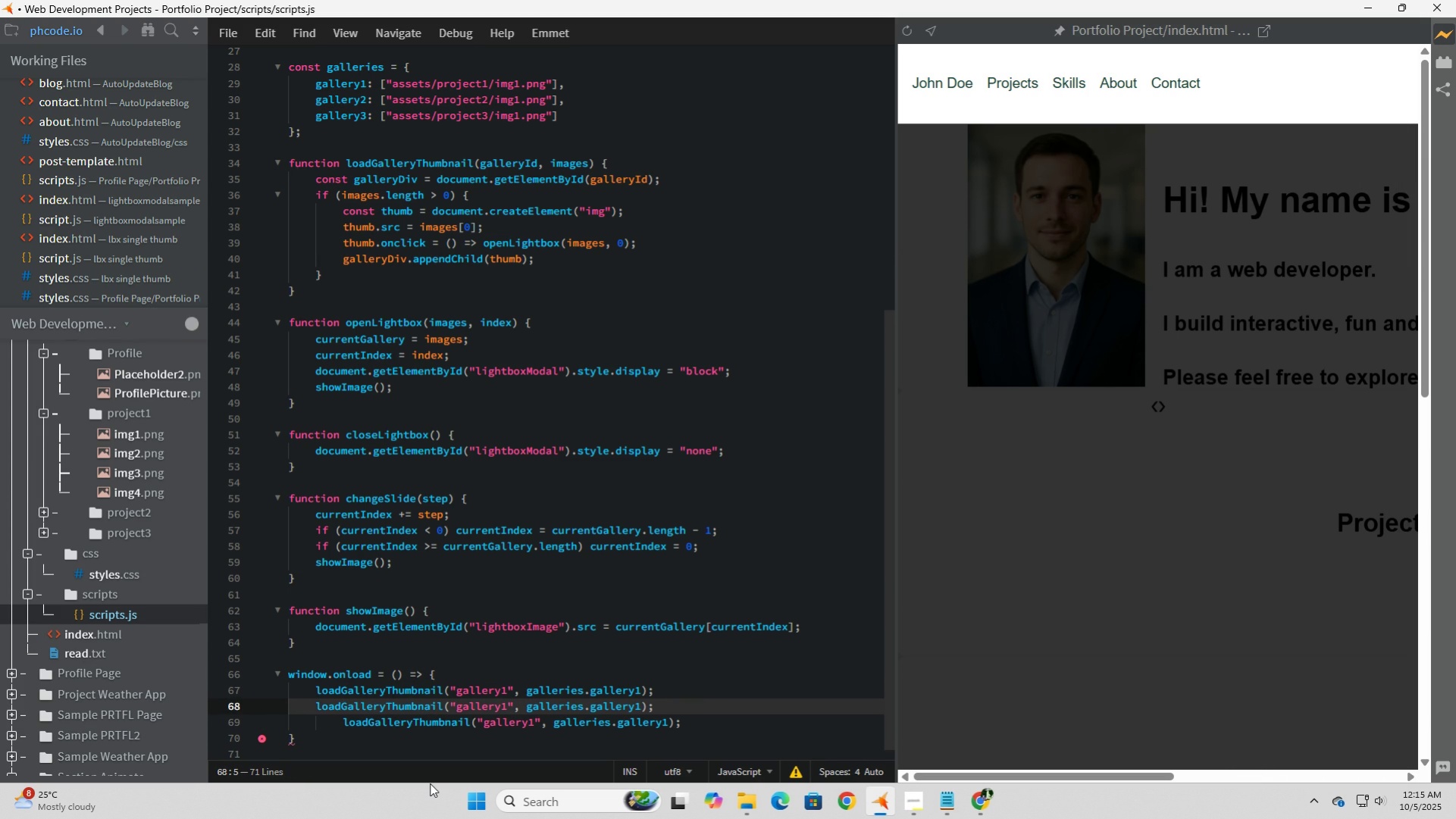 
key(ArrowDown)
 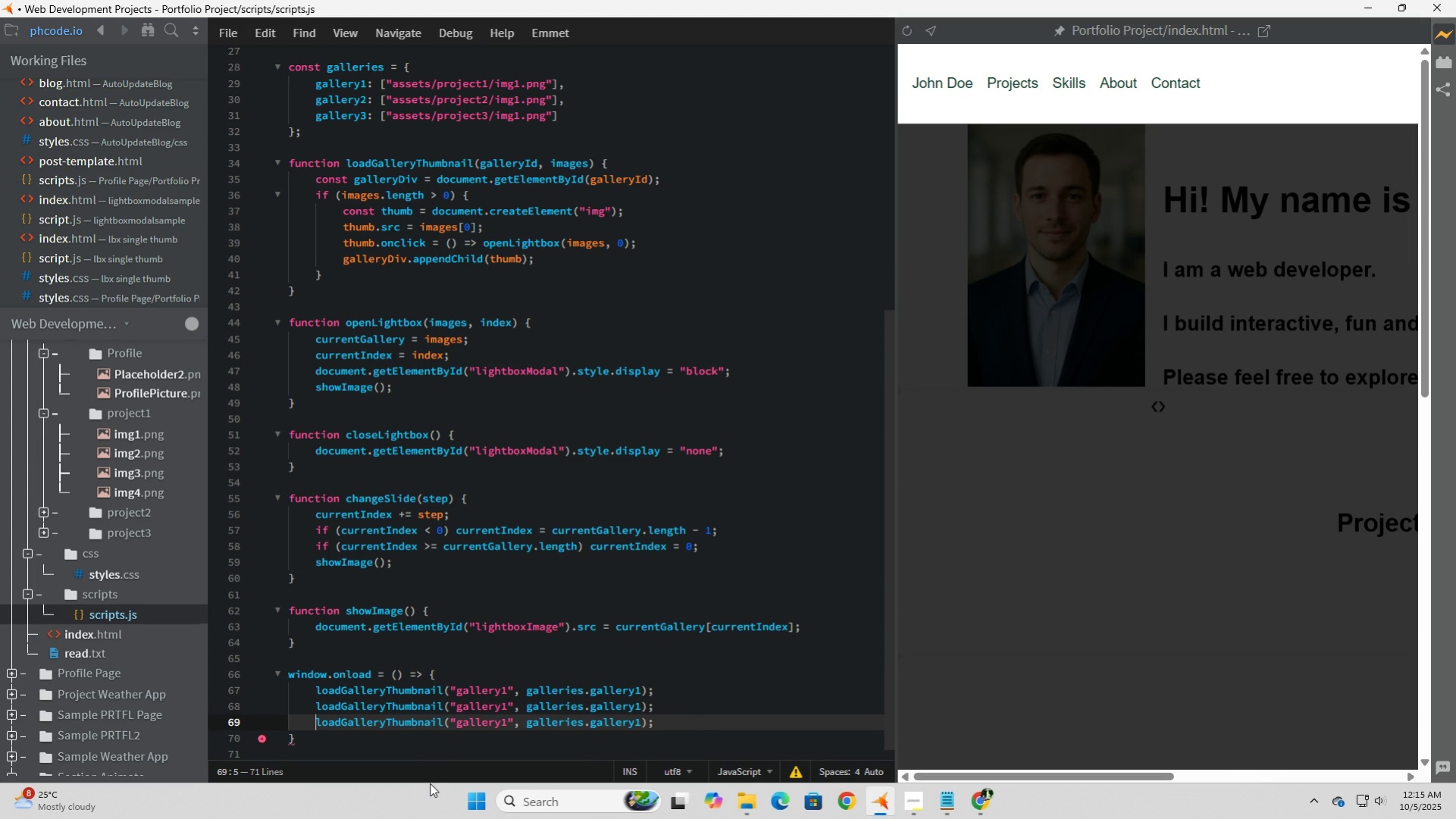 
key(Delete)